 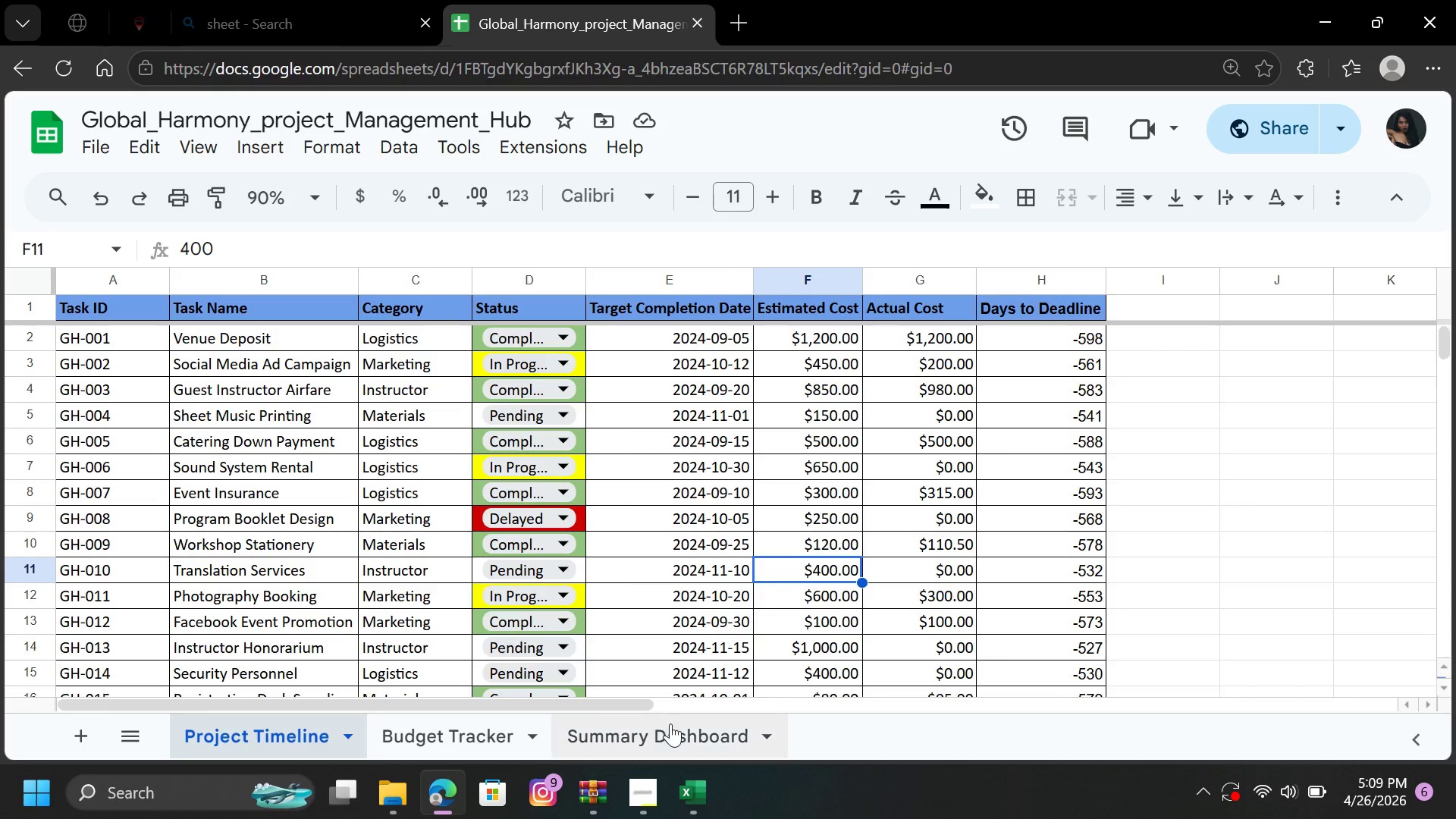 
left_click([663, 733])
 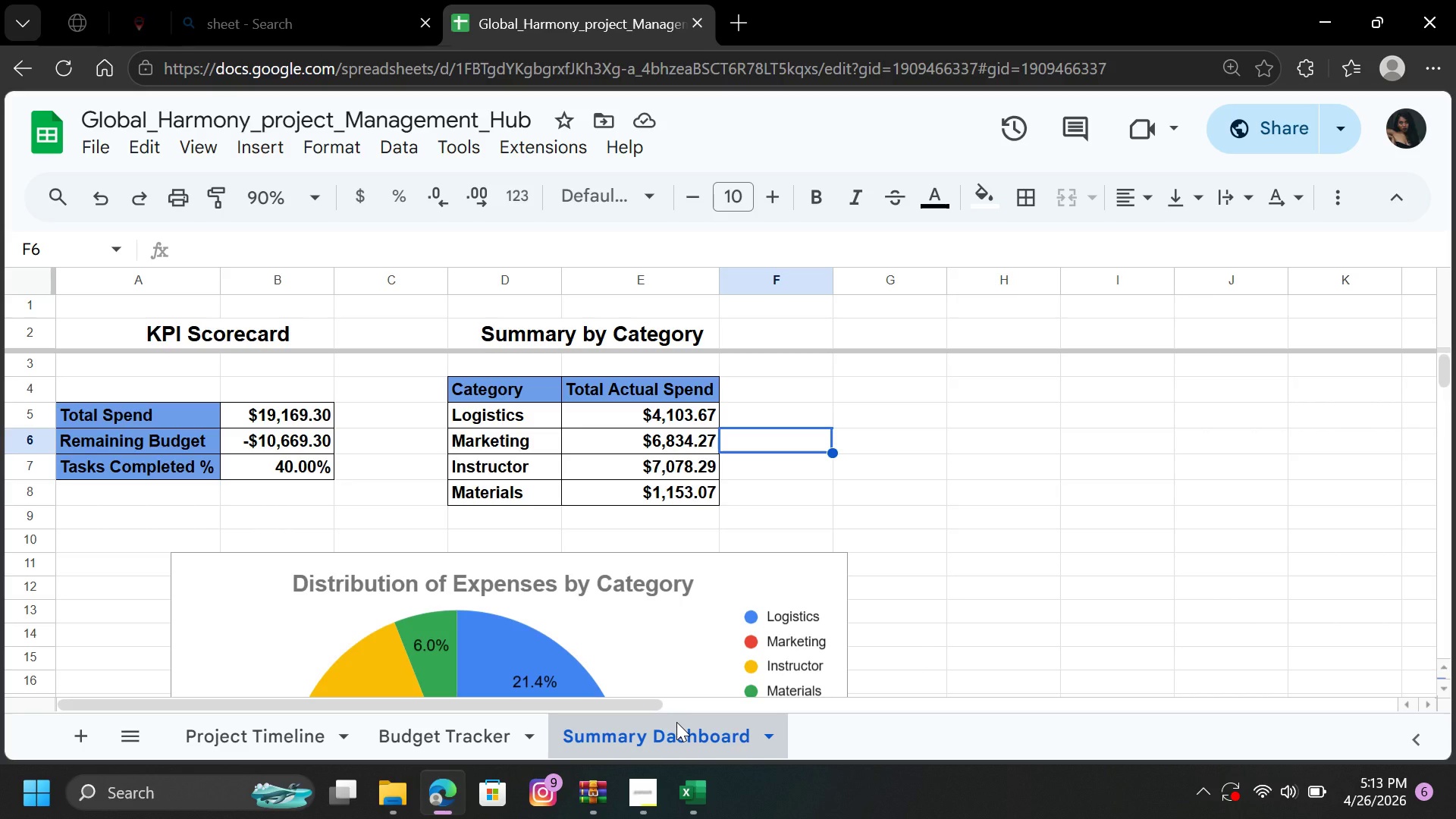 
wait(217.86)
 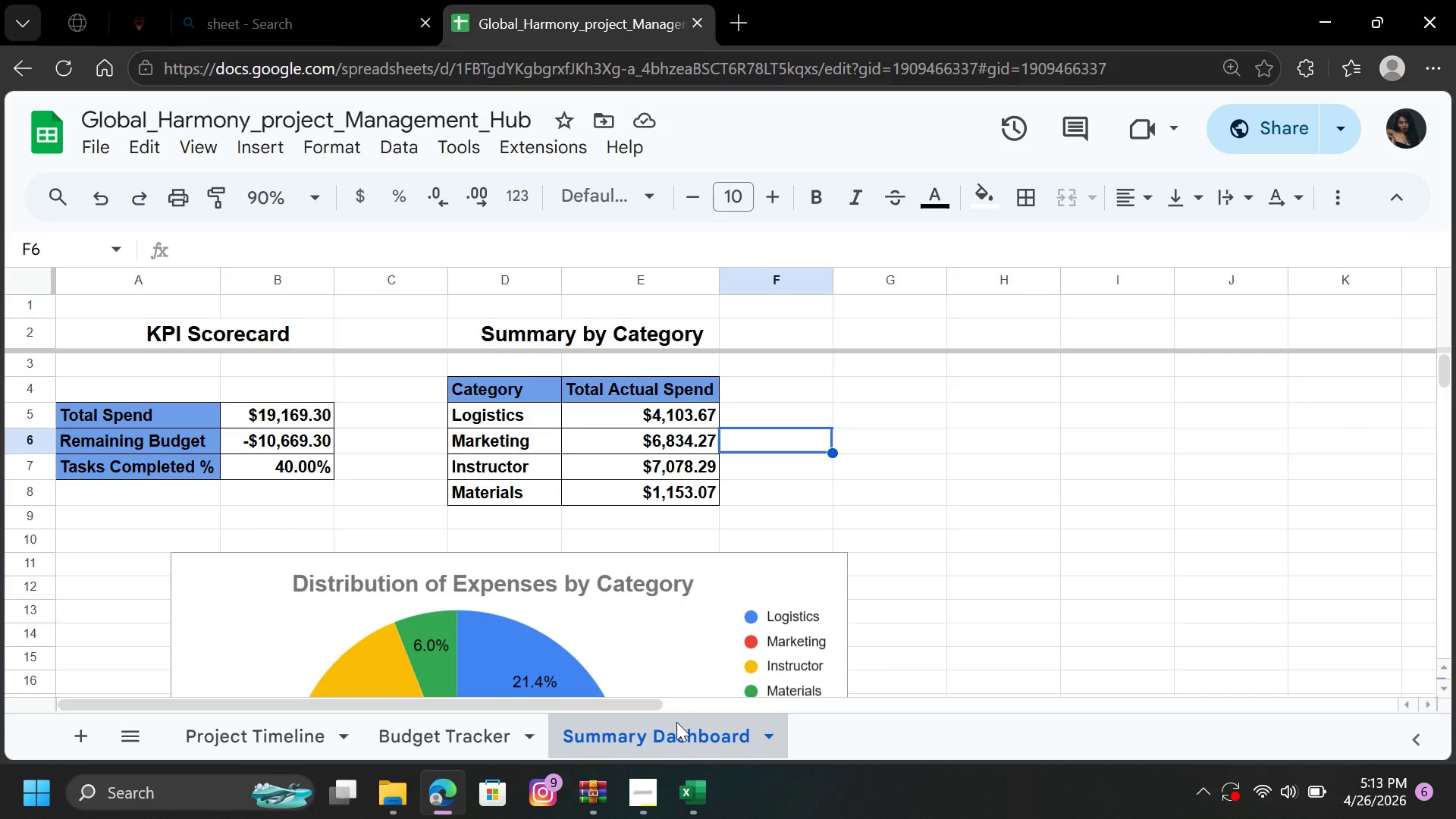 
left_click([398, 730])
 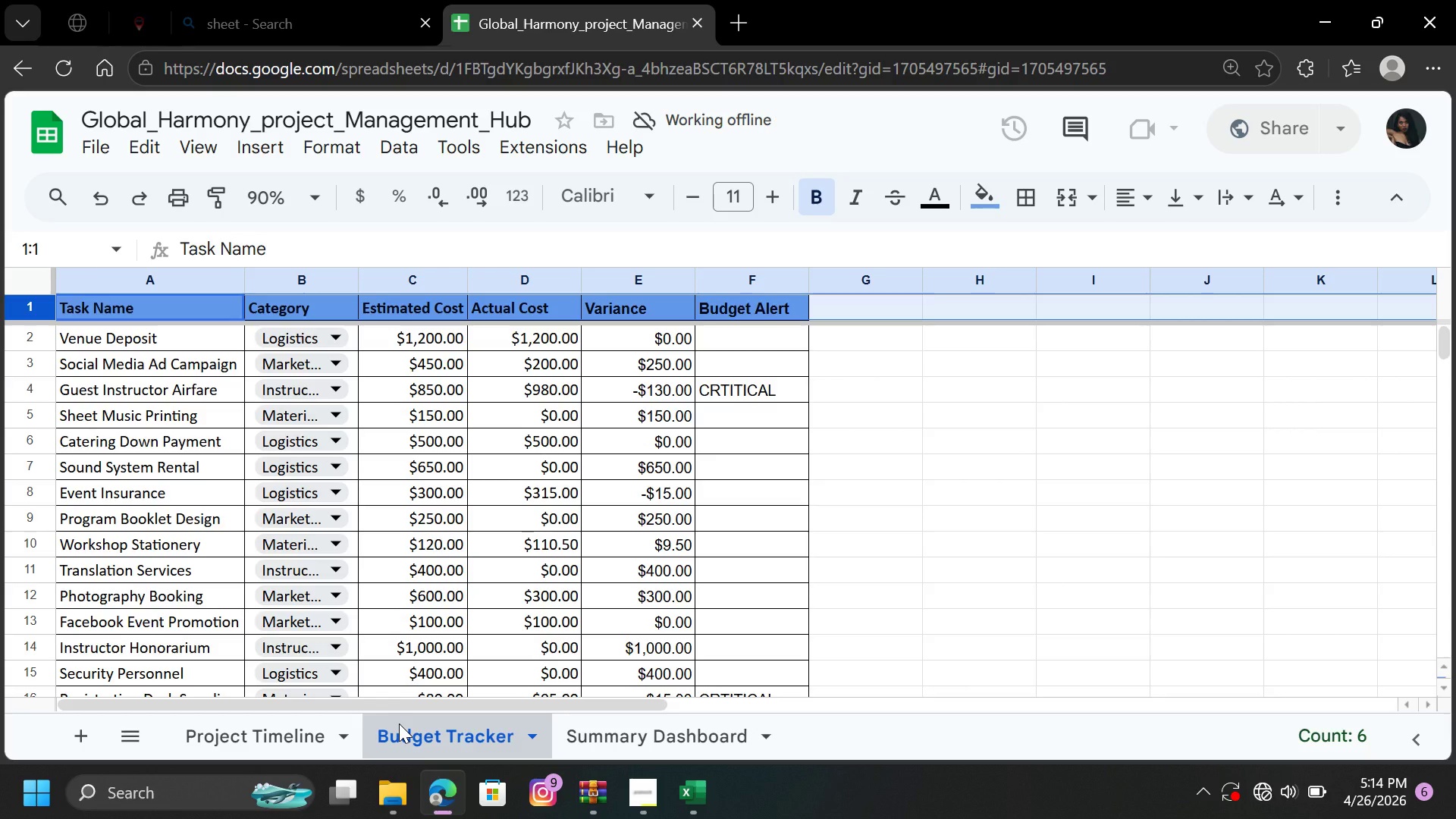 
wait(46.95)
 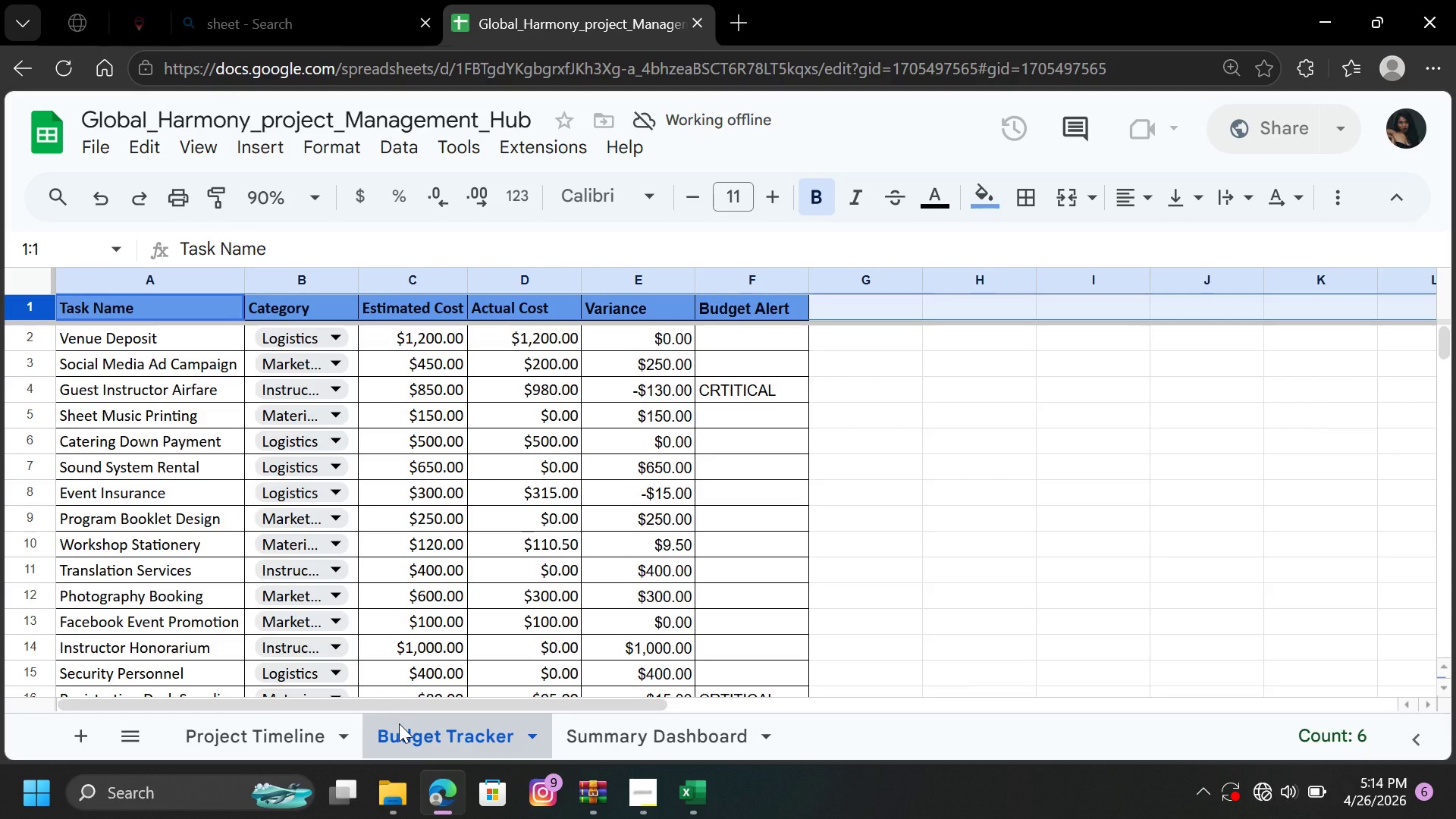 
left_click([631, 786])